 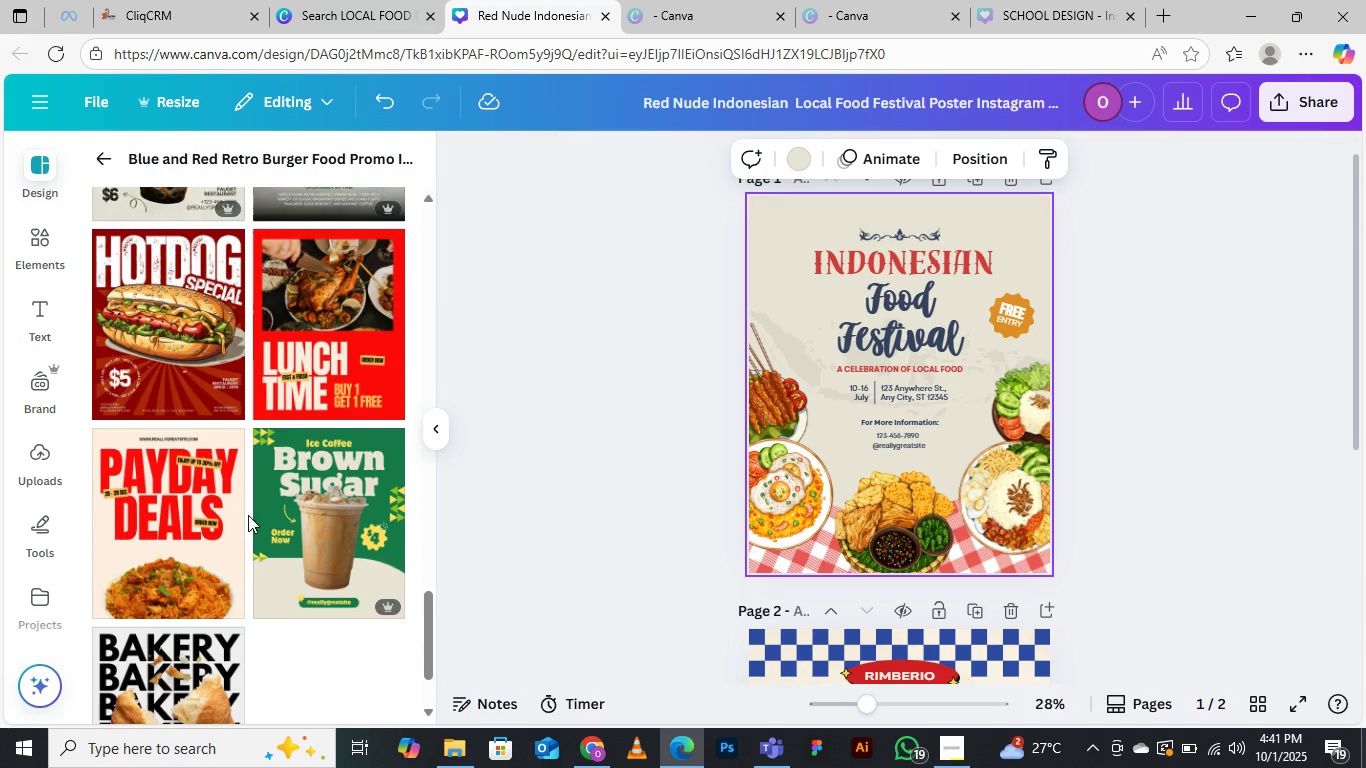 
scroll: coordinate [248, 514], scroll_direction: down, amount: 4.0
 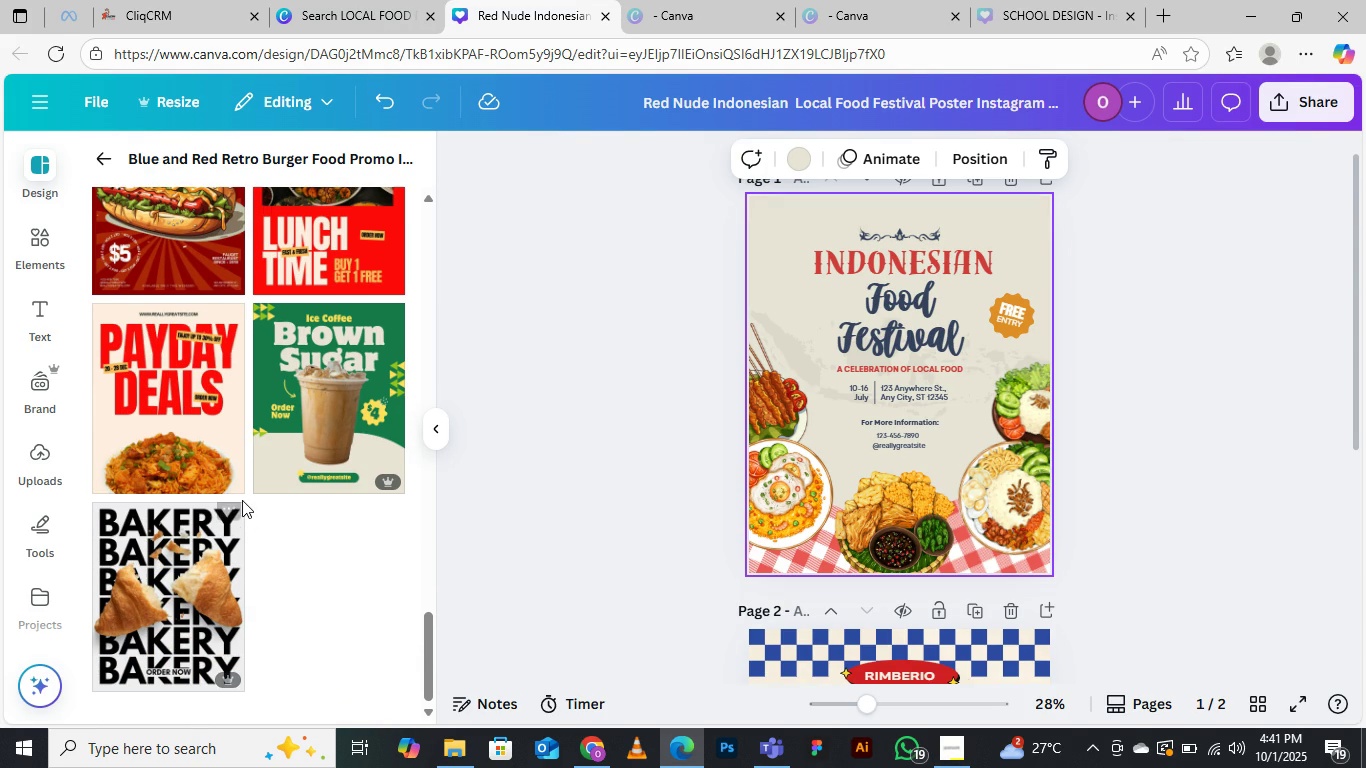 
scroll: coordinate [240, 354], scroll_direction: up, amount: 24.0
 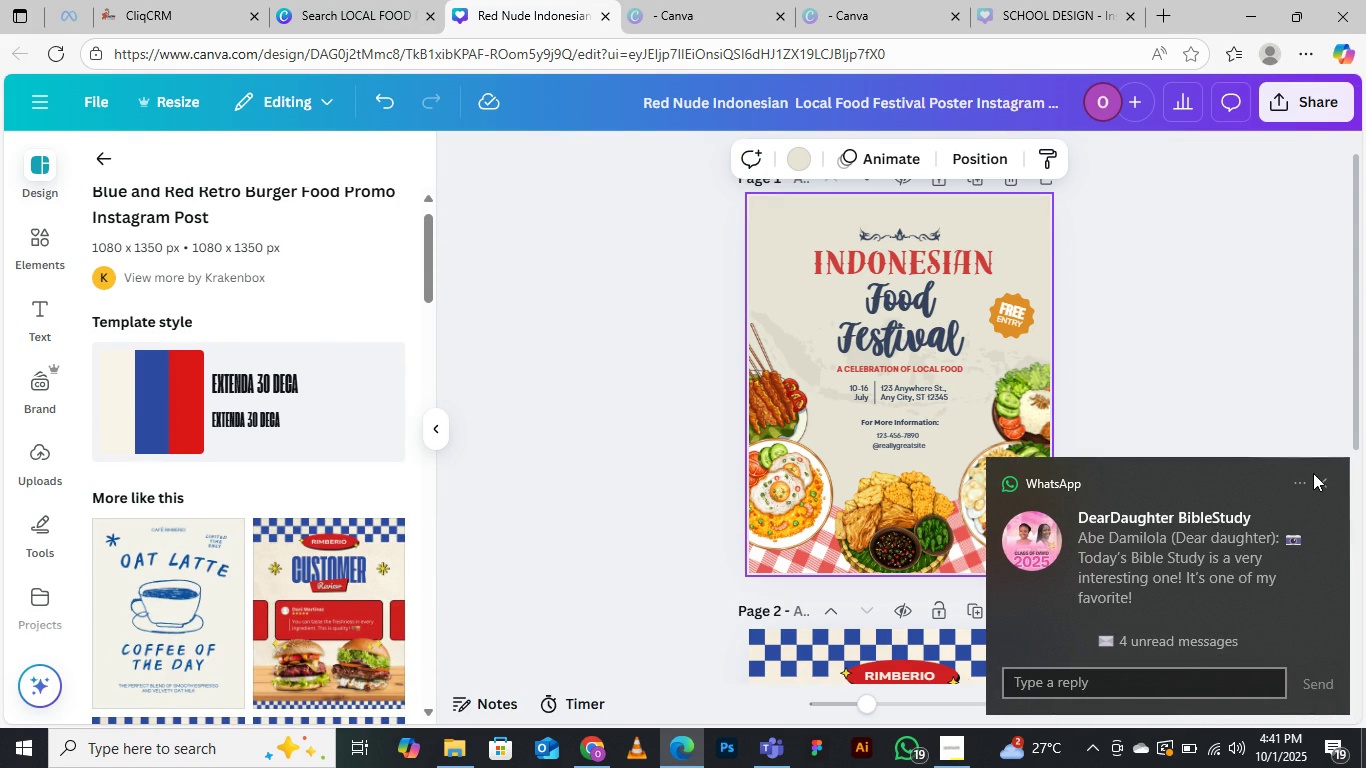 
left_click([1327, 478])
 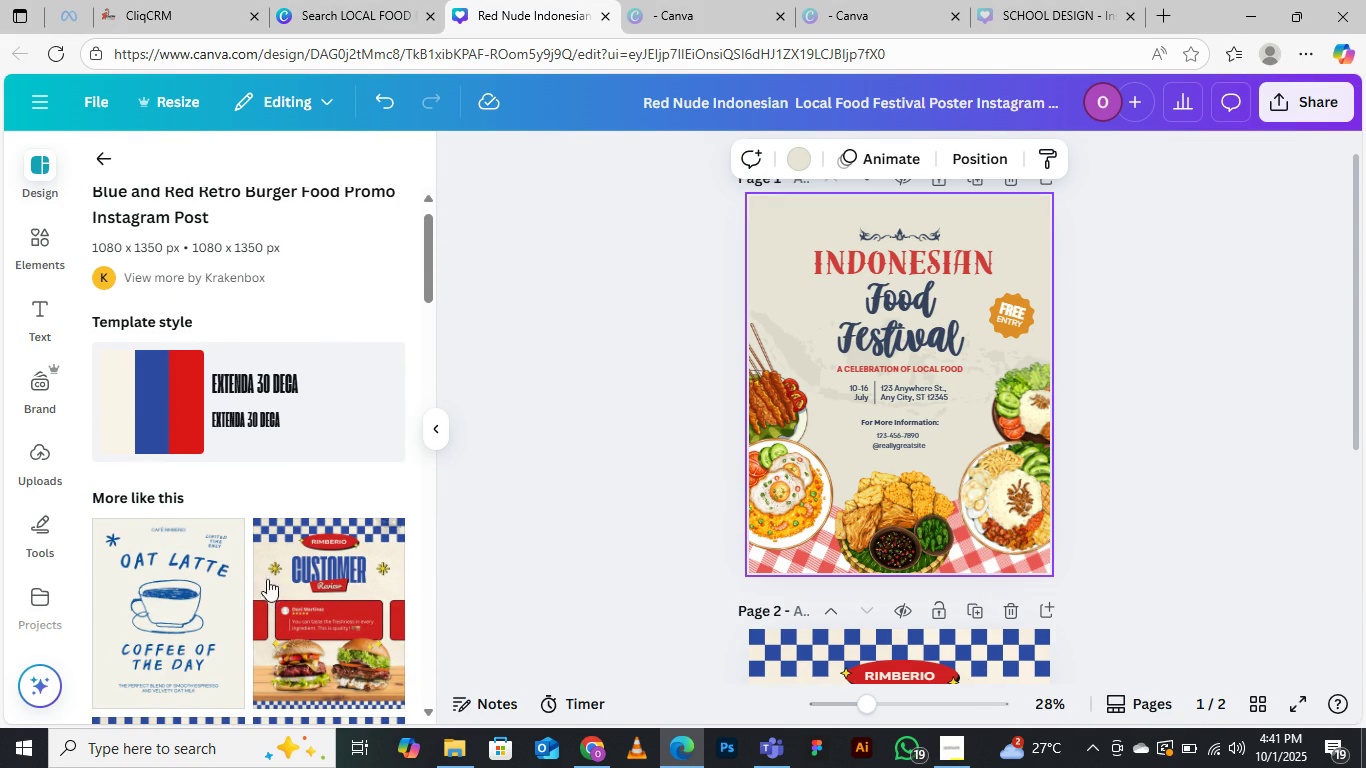 
scroll: coordinate [976, 516], scroll_direction: down, amount: 5.0
 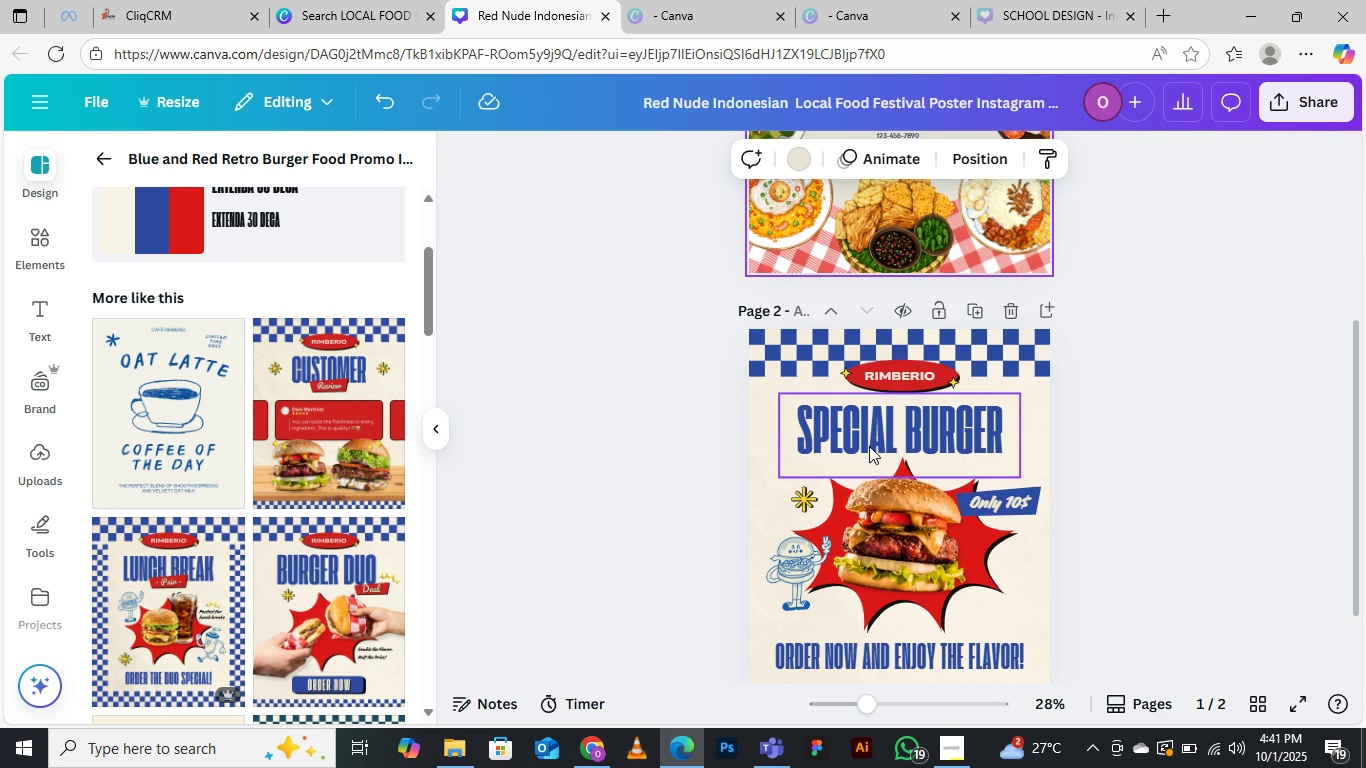 
scroll: coordinate [858, 360], scroll_direction: up, amount: 2.0
 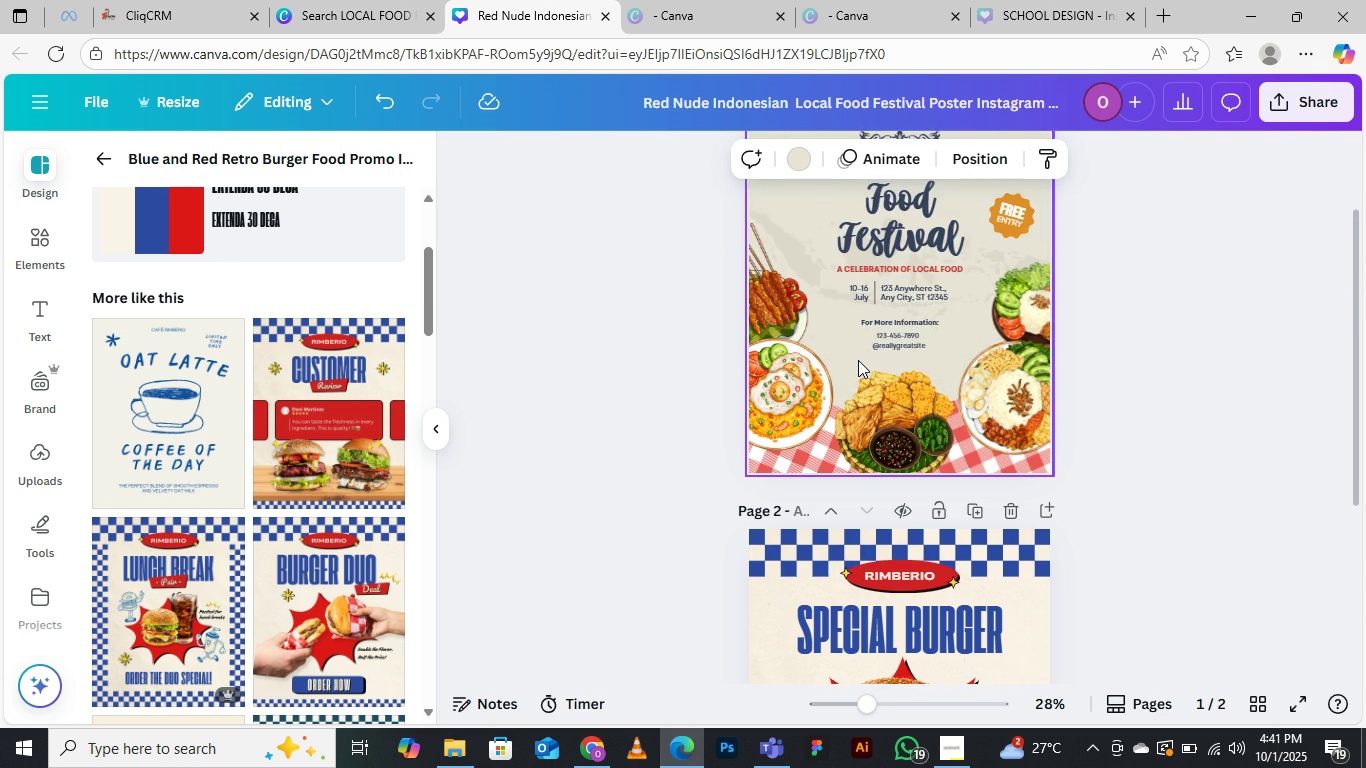 
scroll: coordinate [858, 360], scroll_direction: down, amount: 3.0
 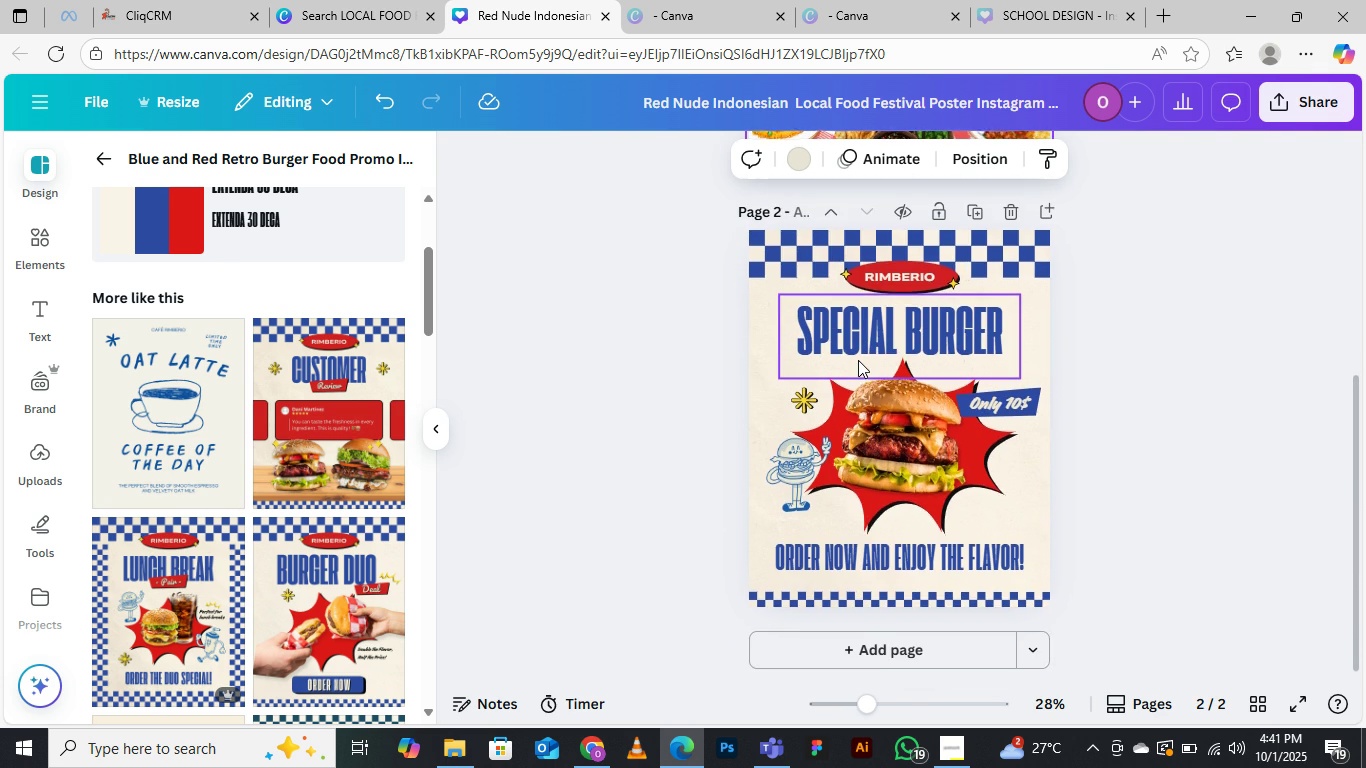 
scroll: coordinate [858, 360], scroll_direction: up, amount: 3.0
 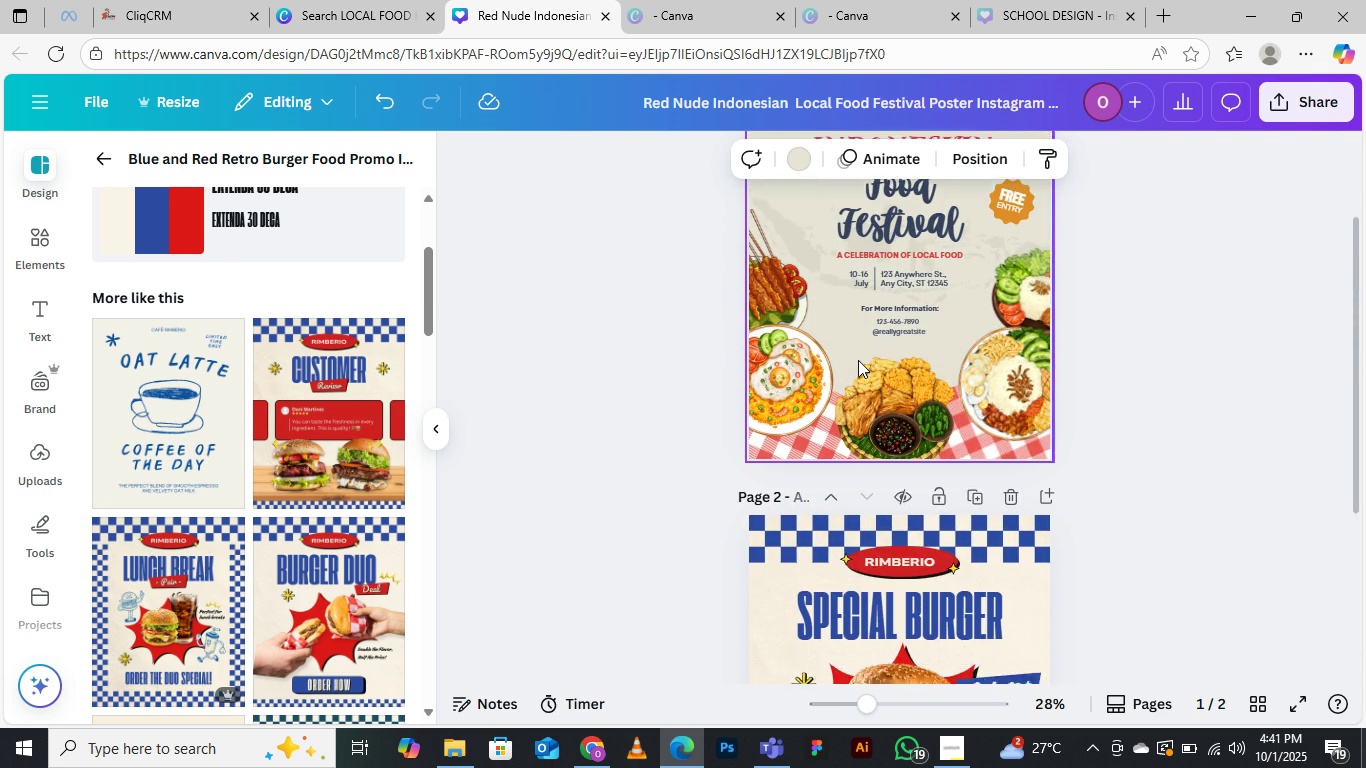 
scroll: coordinate [858, 360], scroll_direction: down, amount: 3.0
 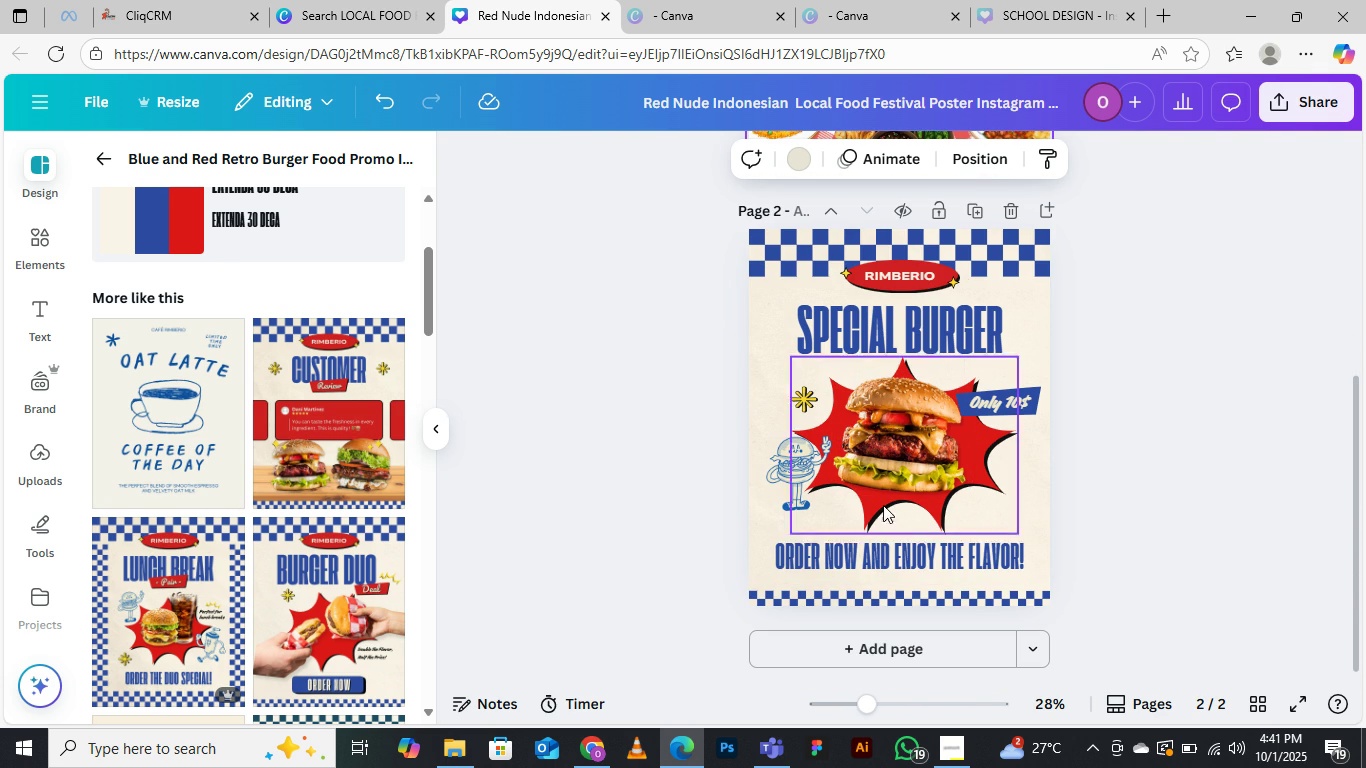 
wait(8.12)
 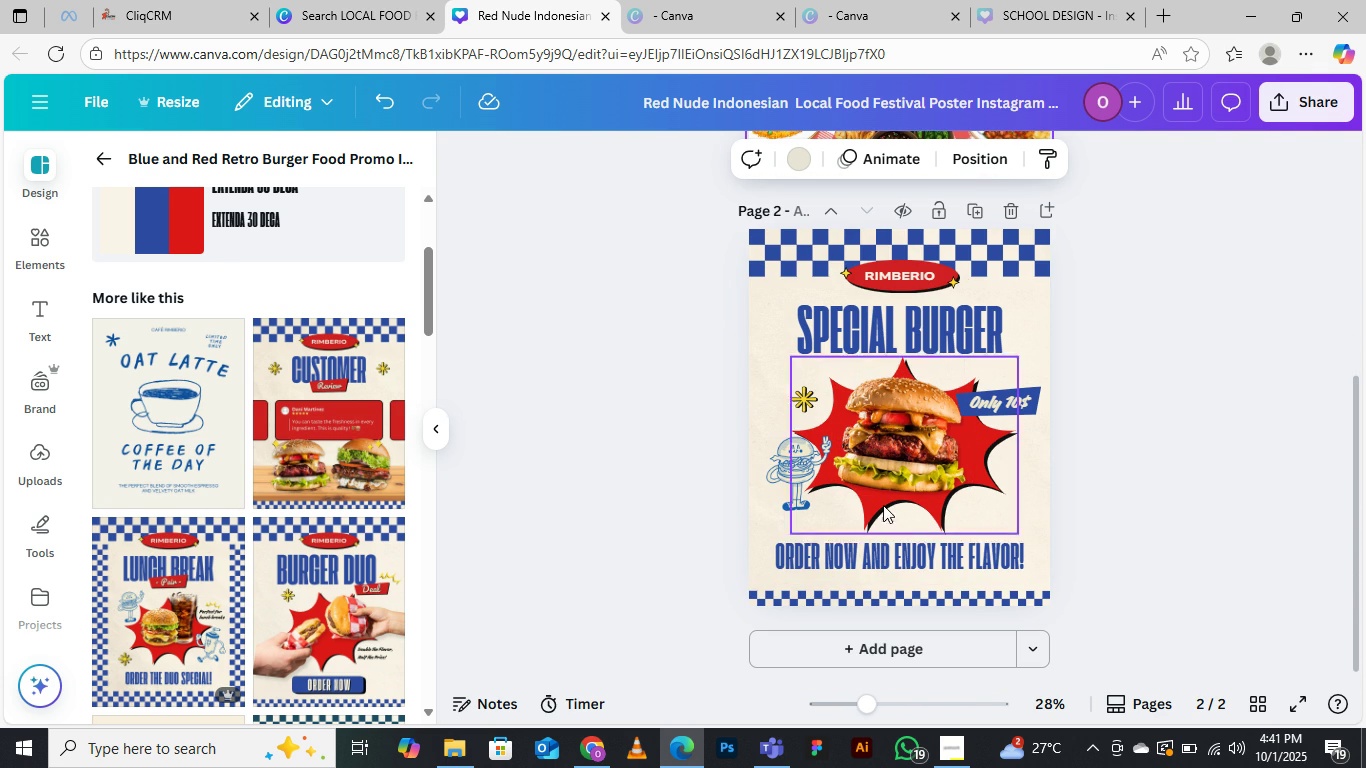 
left_click([788, 470])
 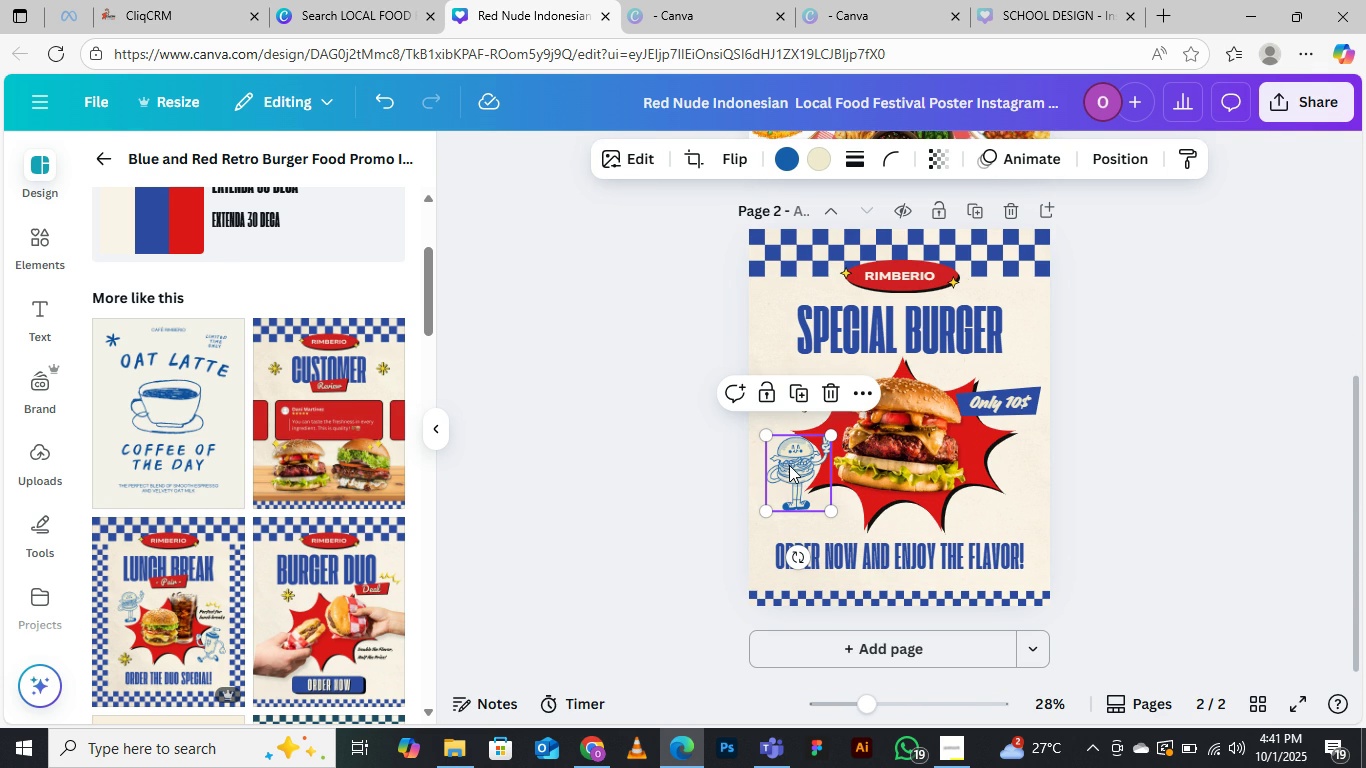 
scroll: coordinate [1148, 381], scroll_direction: up, amount: 4.0
 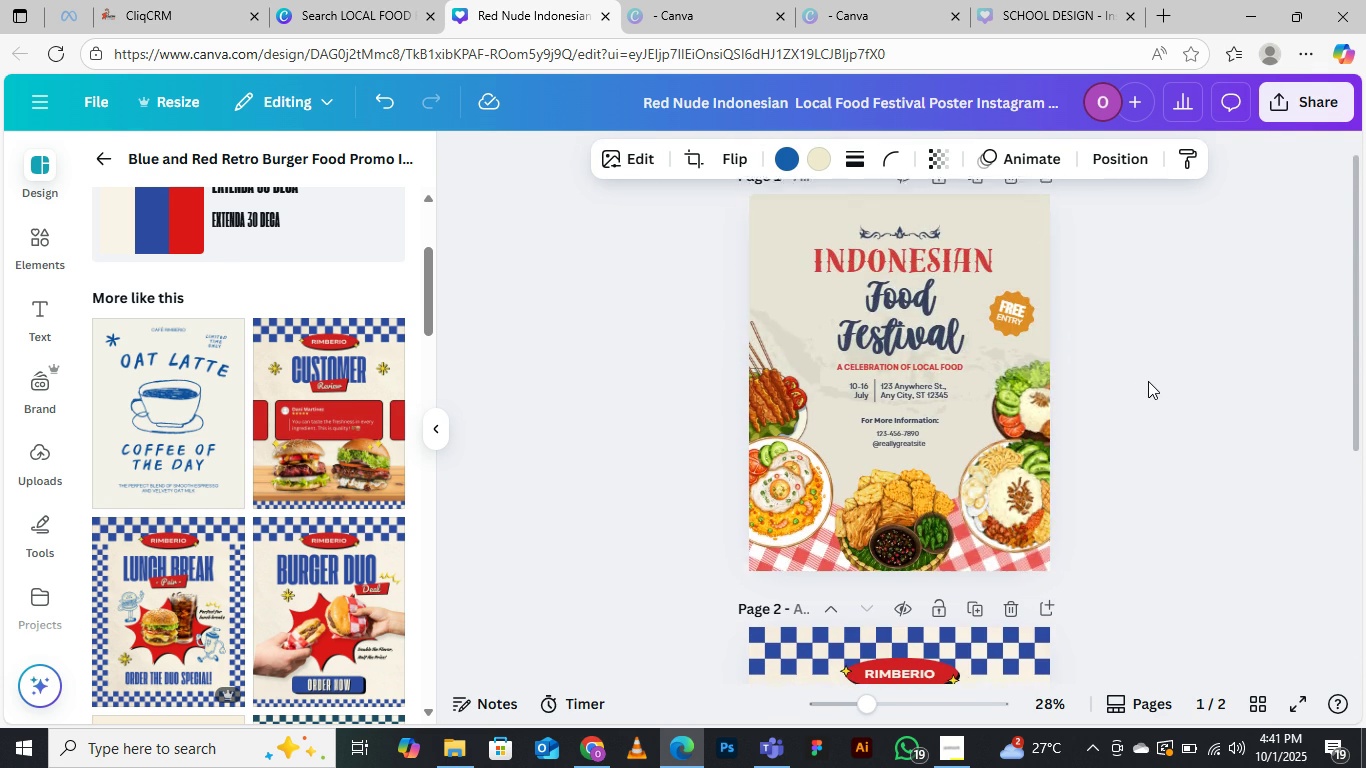 
scroll: coordinate [1148, 381], scroll_direction: down, amount: 3.0
 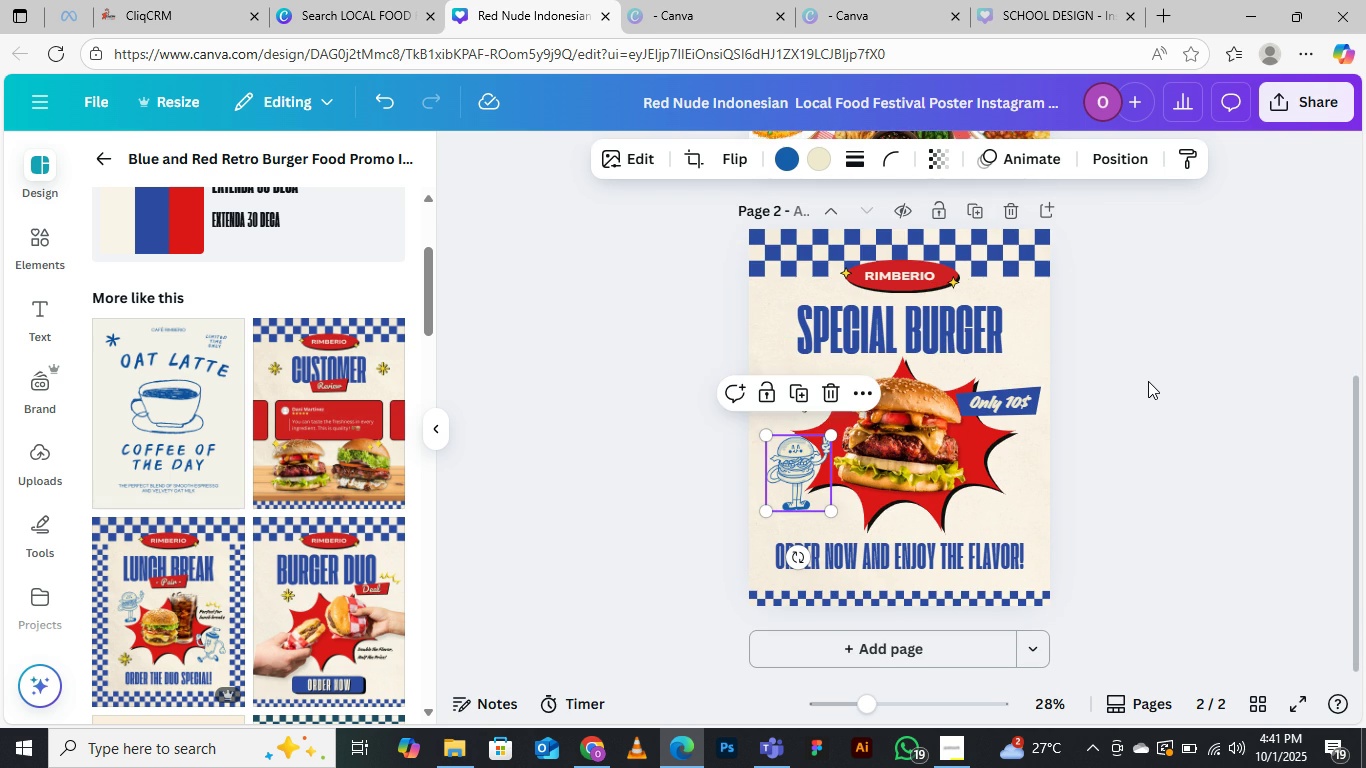 
key(Delete)
 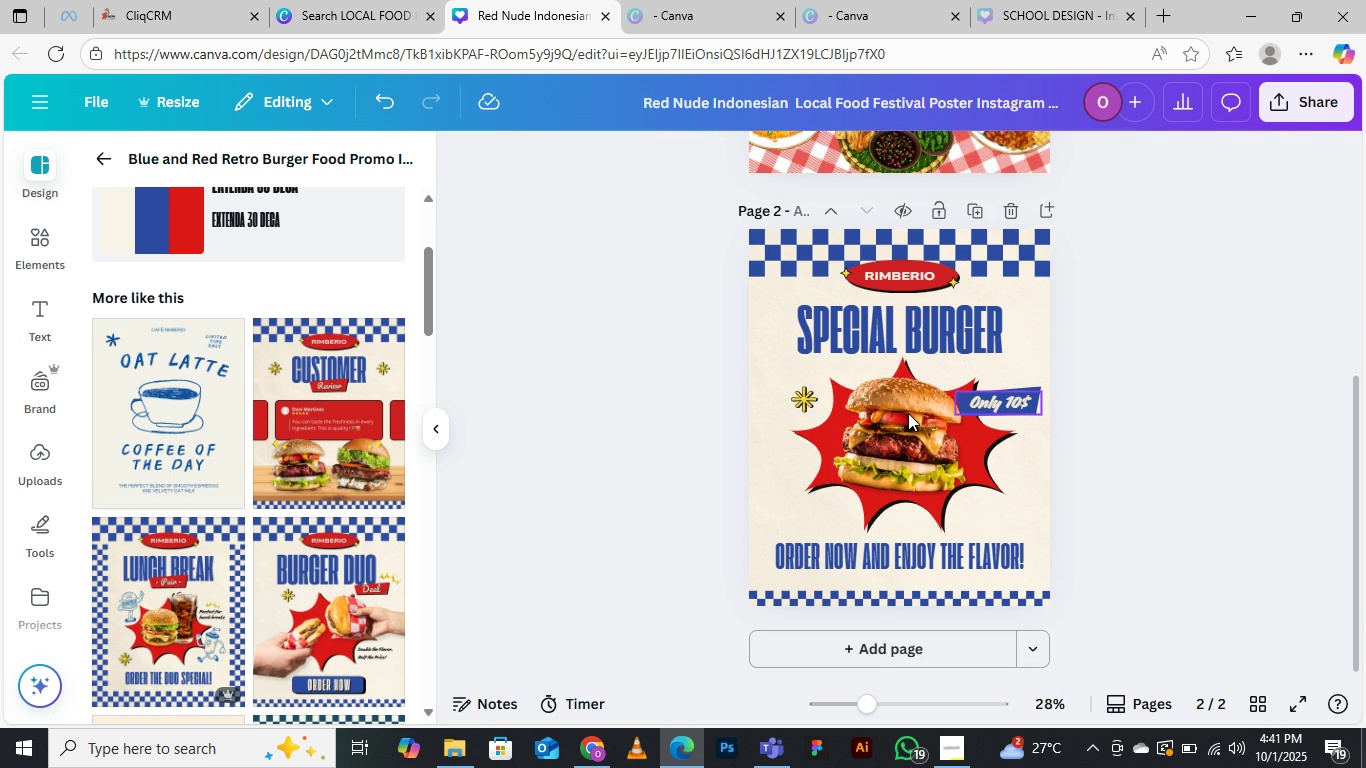 
scroll: coordinate [910, 410], scroll_direction: up, amount: 5.0
 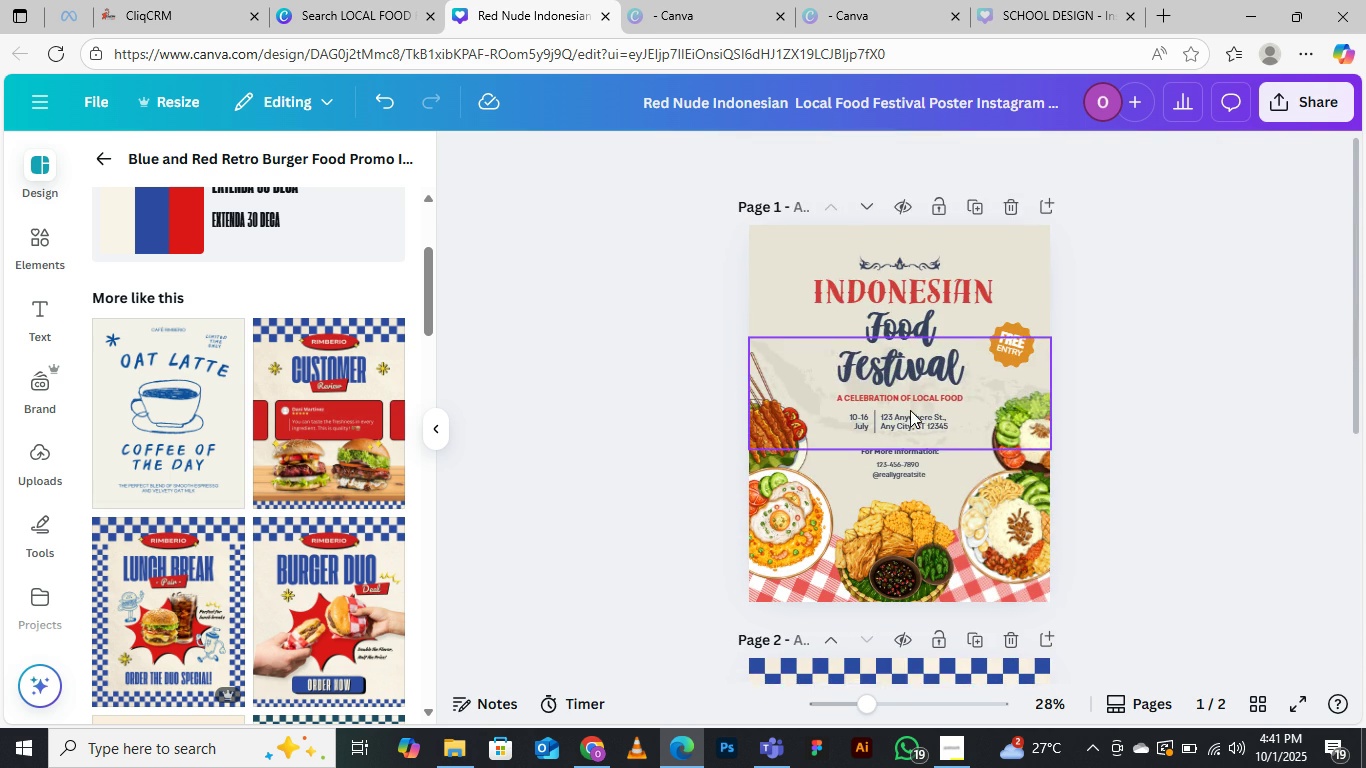 
scroll: coordinate [910, 410], scroll_direction: down, amount: 4.0
 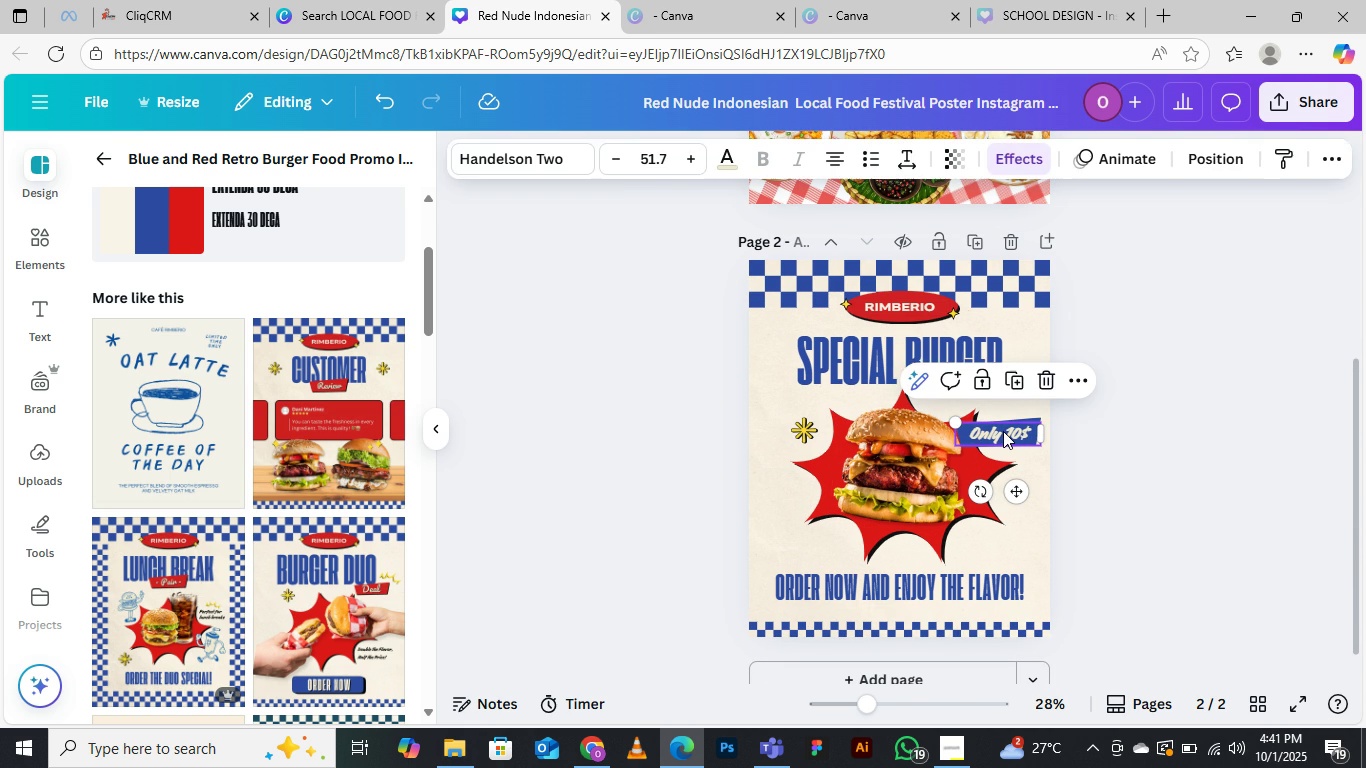 
left_click([1003, 431])
 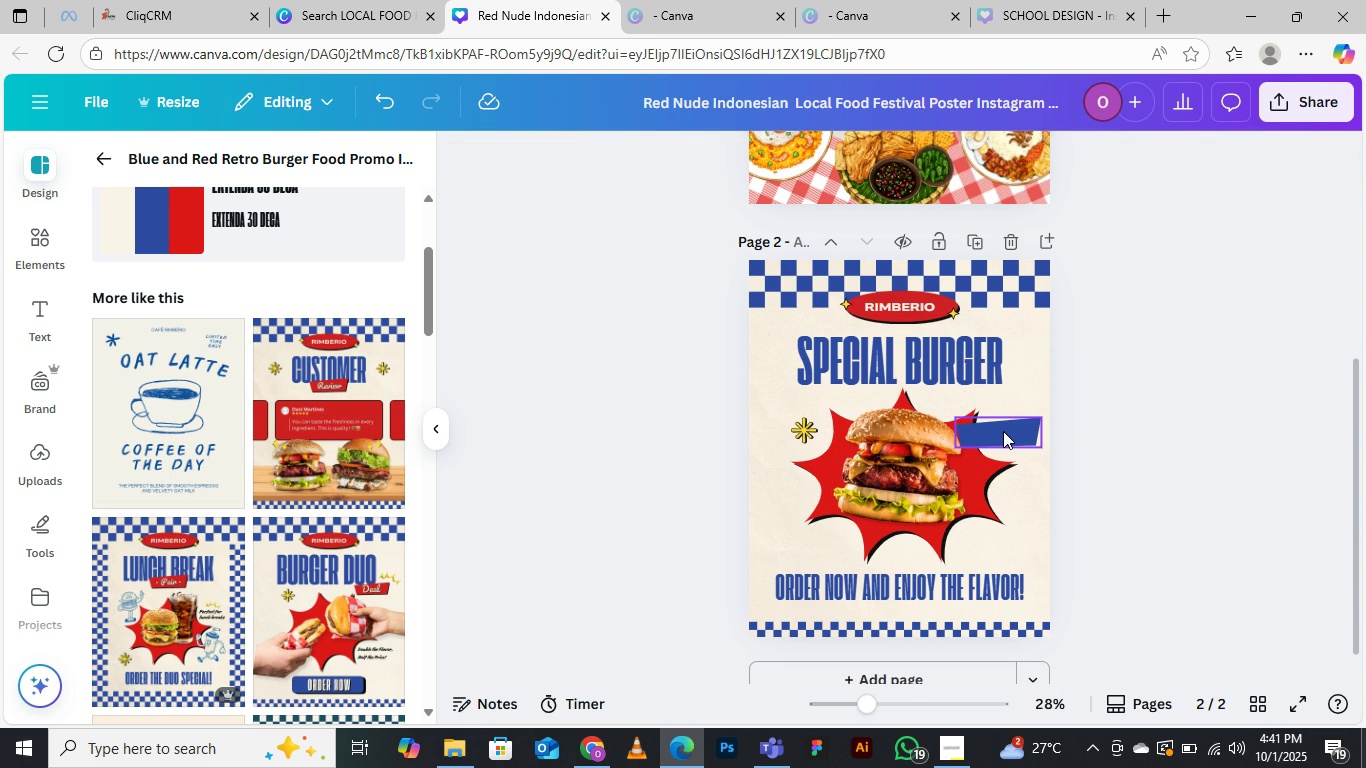 
key(Delete)
 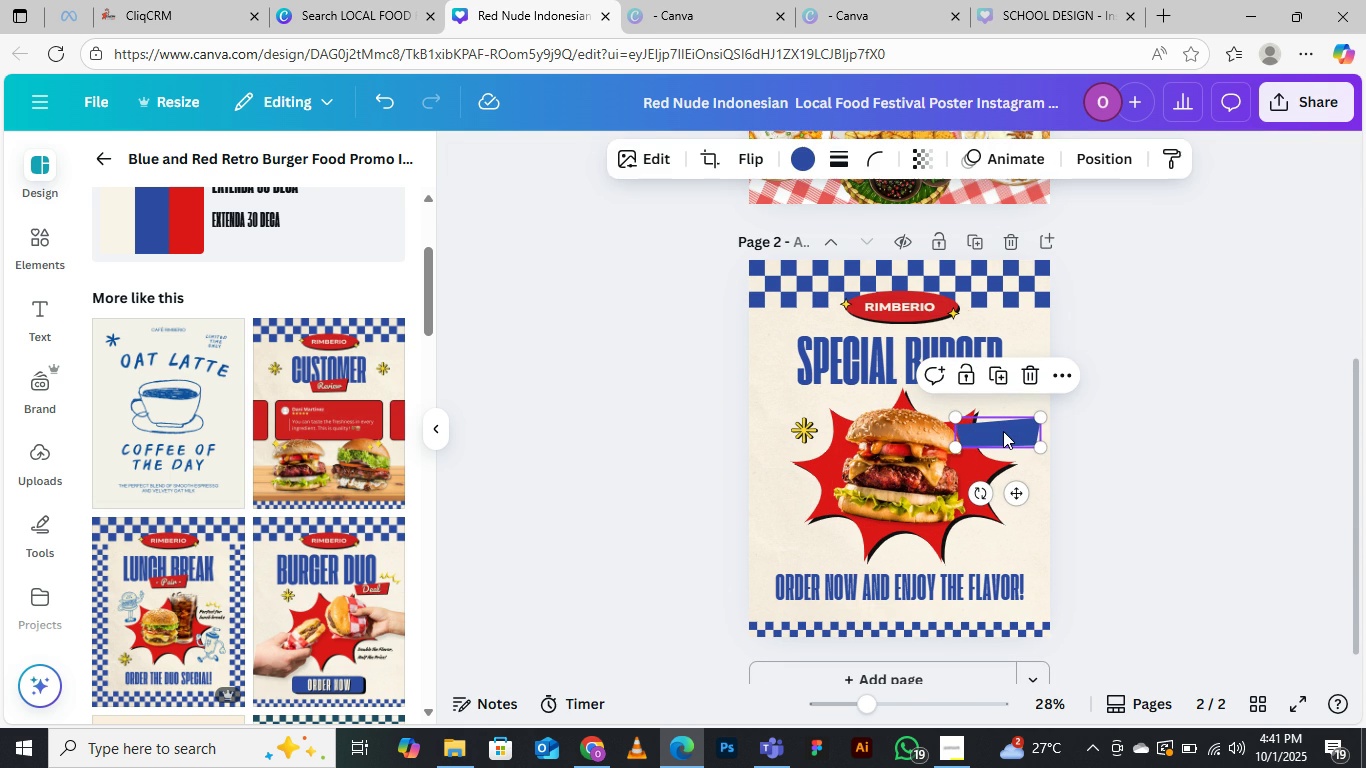 
left_click([1003, 431])
 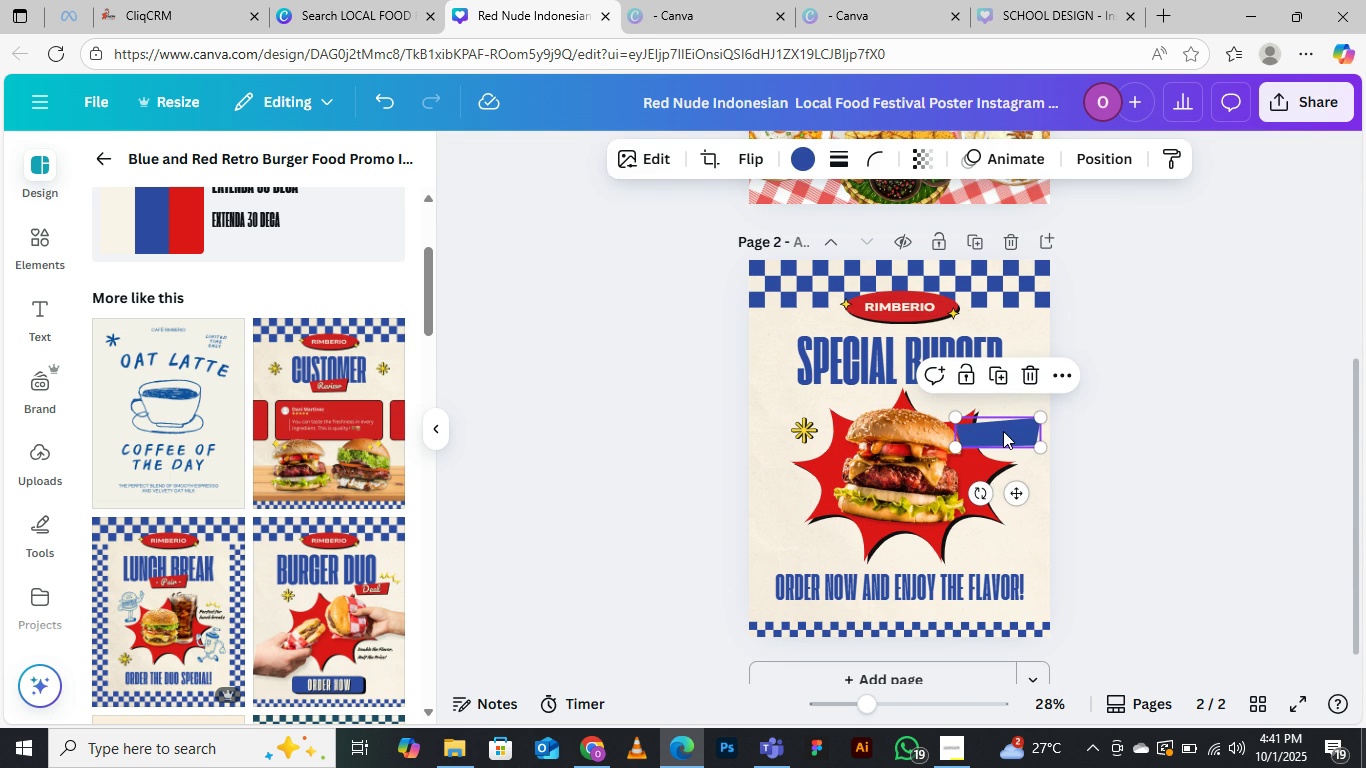 
key(Delete)